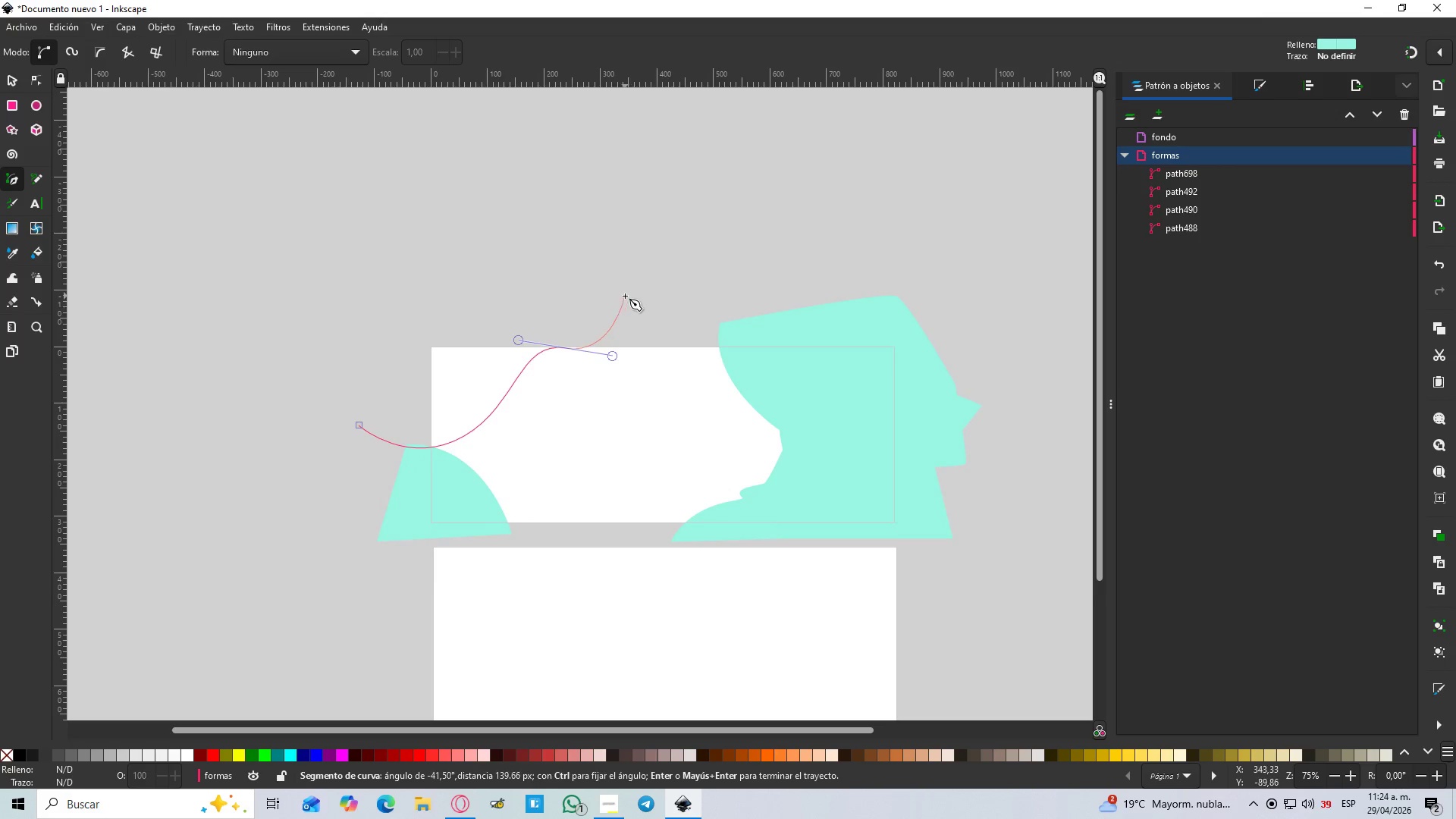 
left_click([624, 296])
 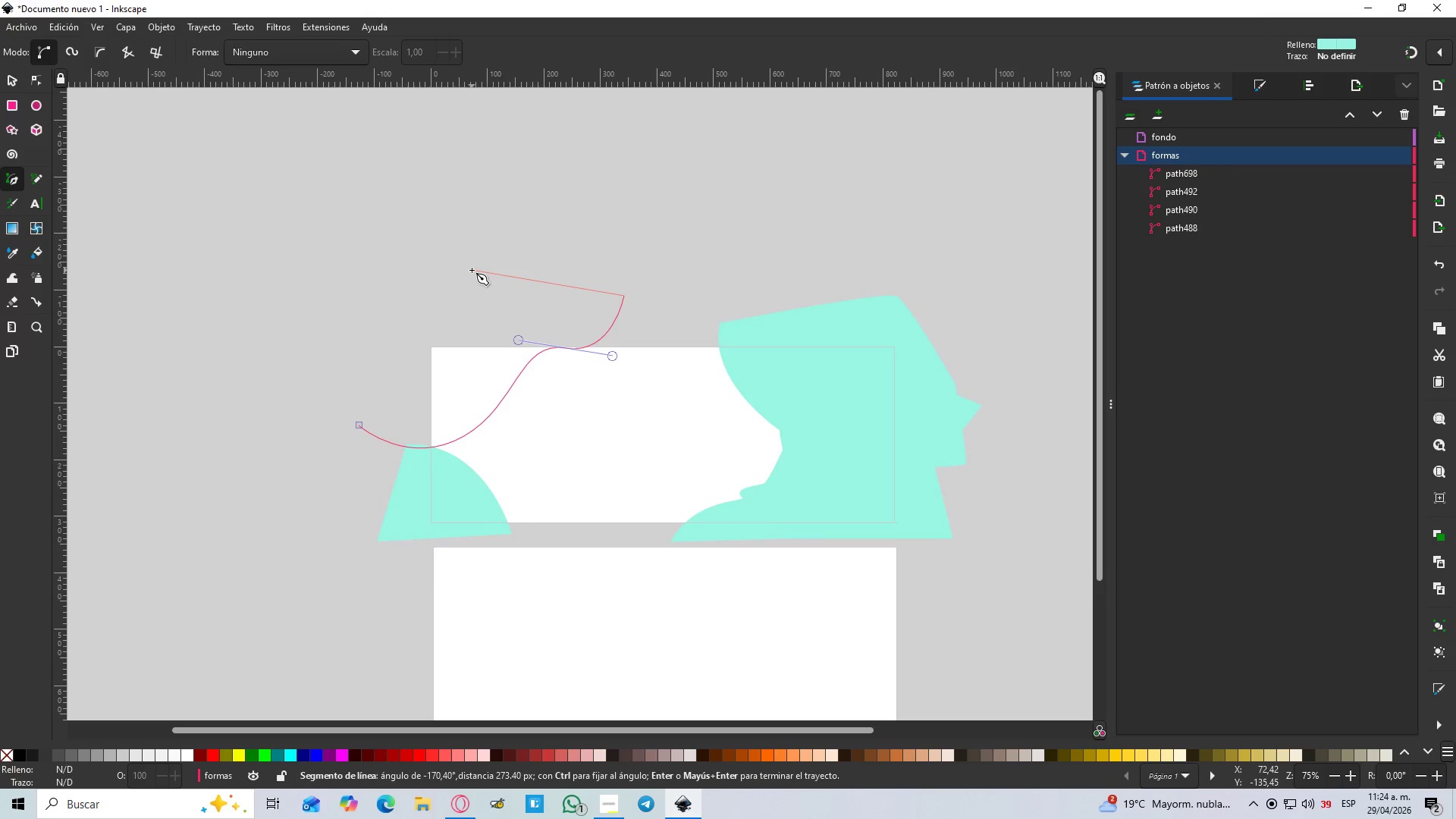 
left_click_drag(start_coordinate=[375, 337], to_coordinate=[372, 340])
 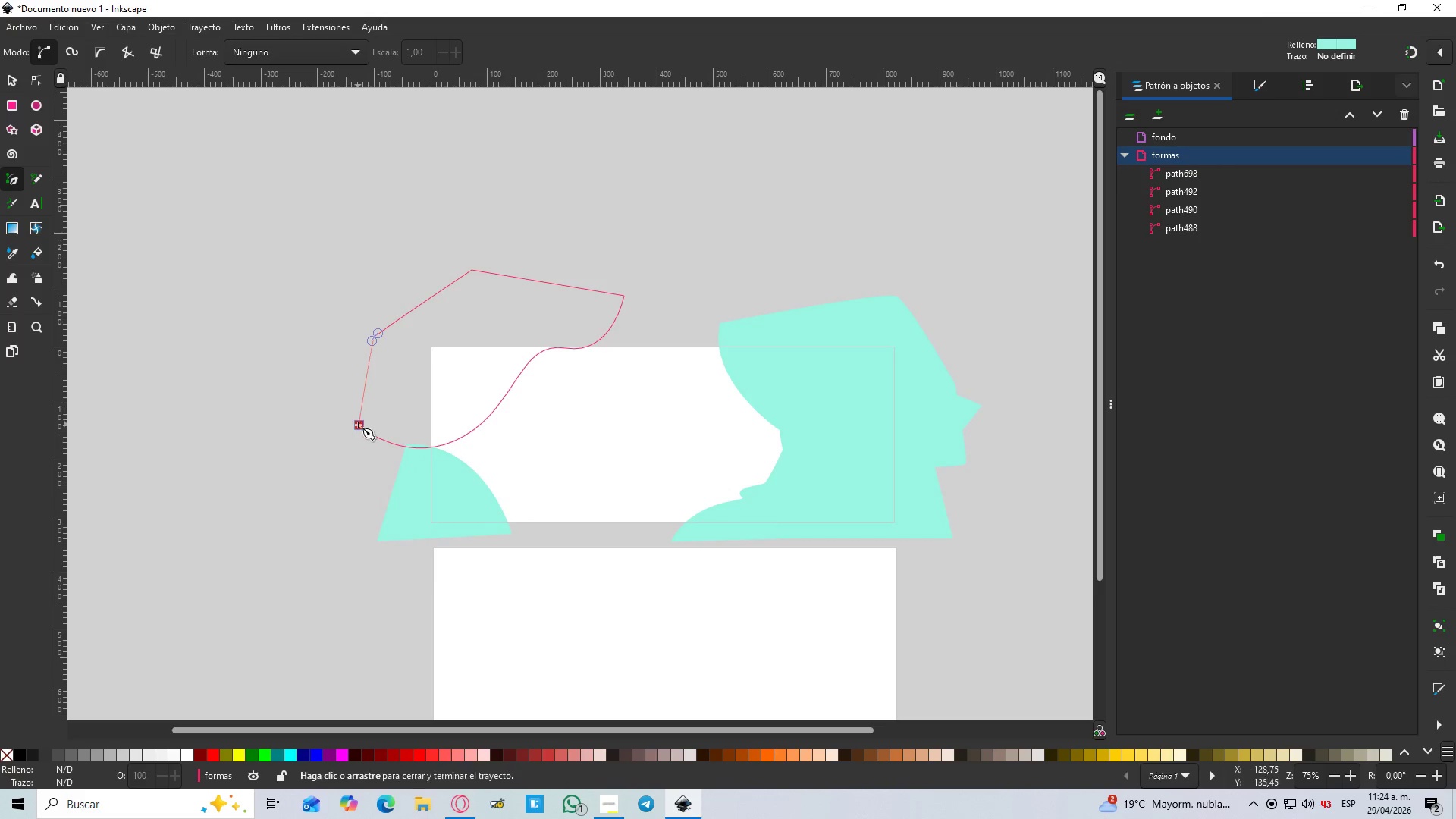 
left_click([358, 425])
 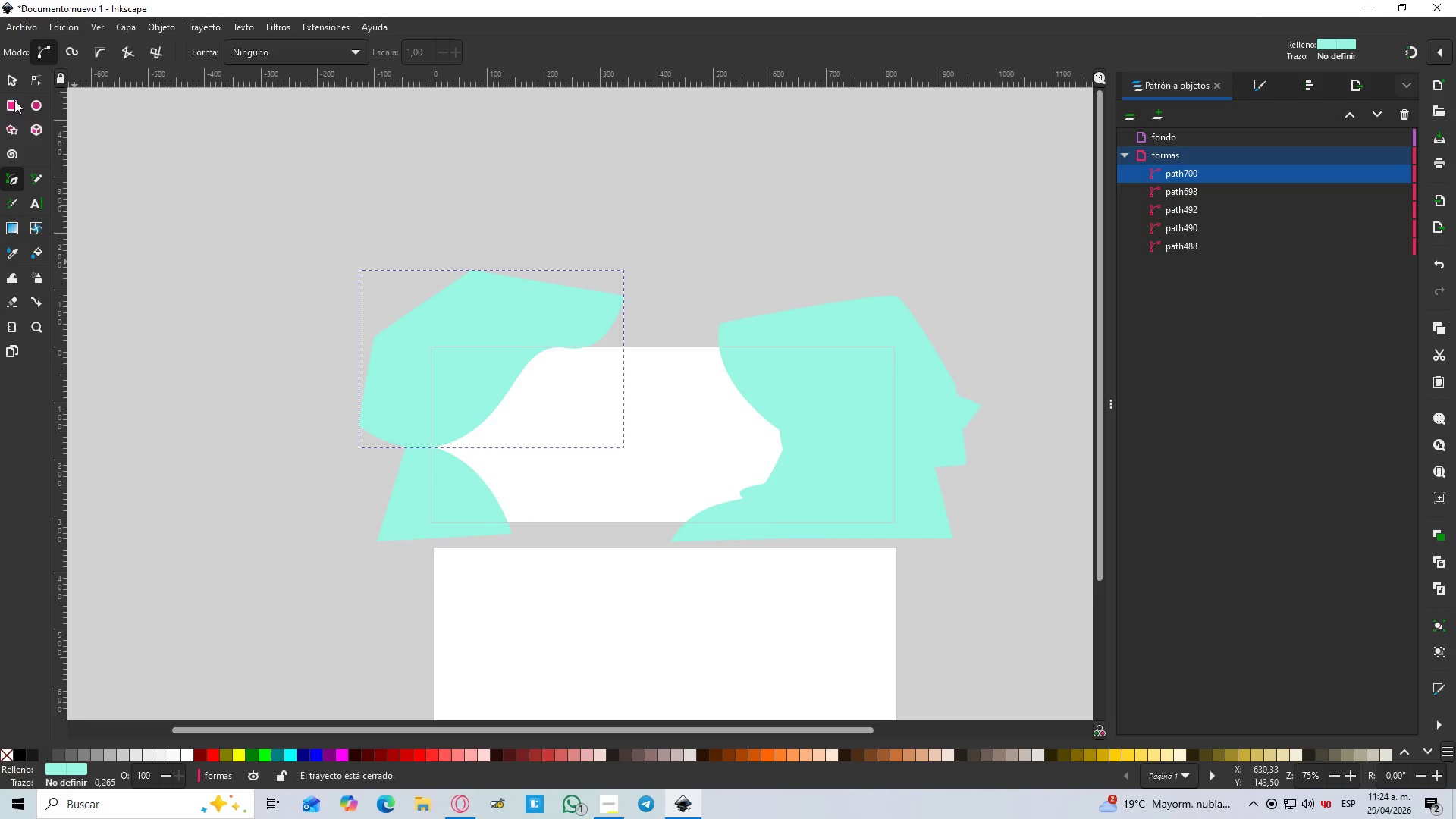 
left_click([8, 82])
 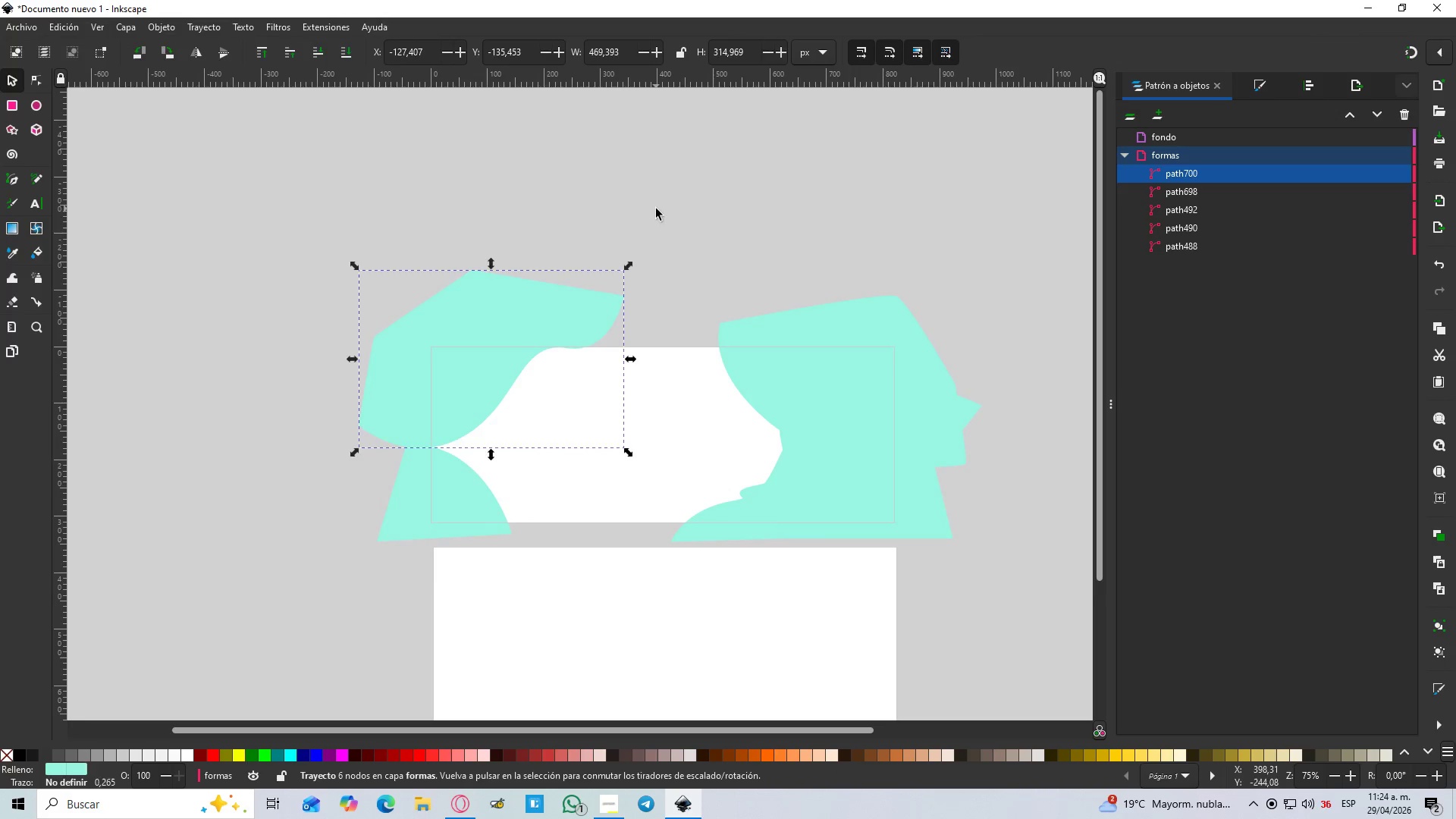 
double_click([480, 322])
 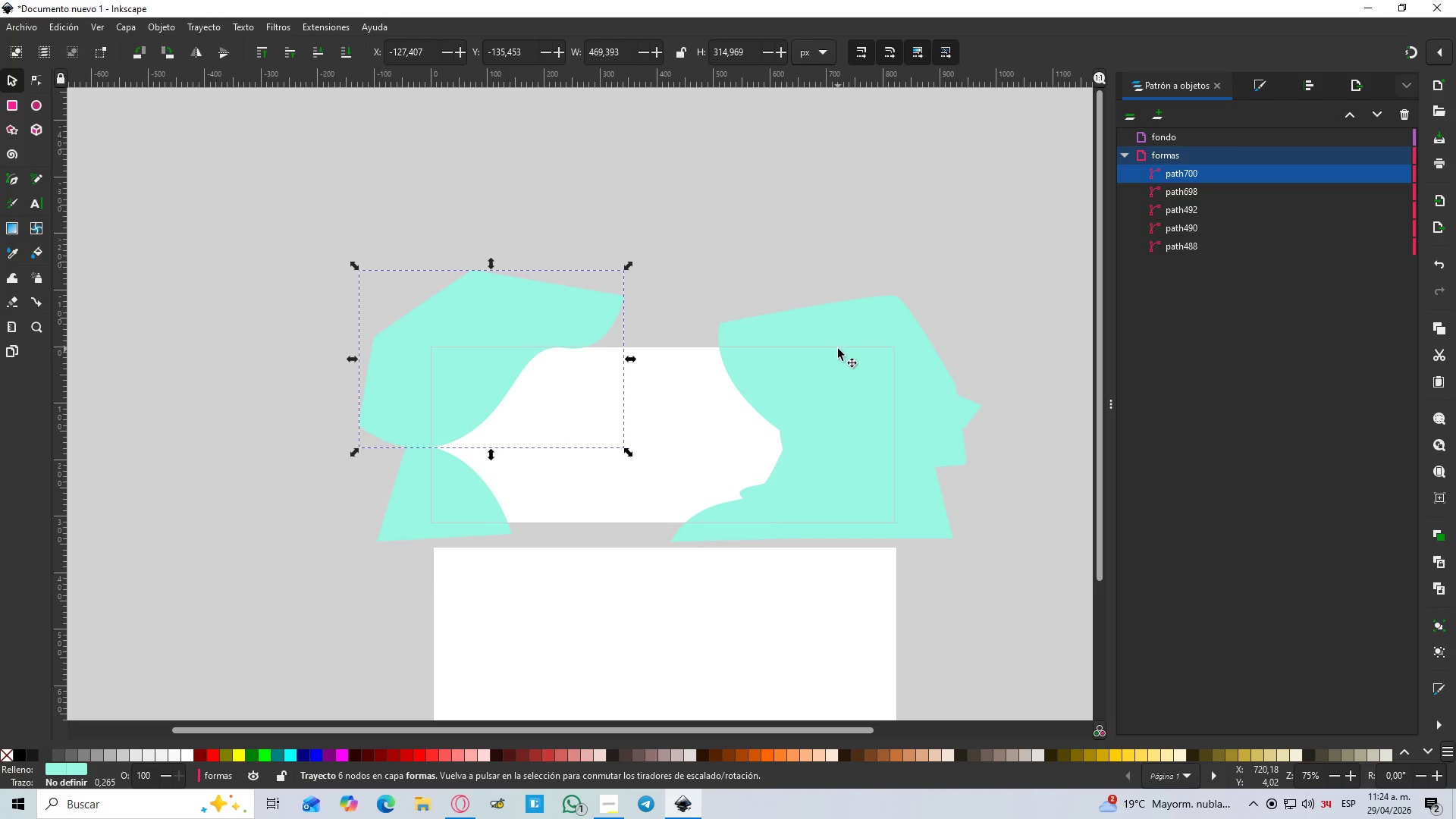 
wait(6.41)
 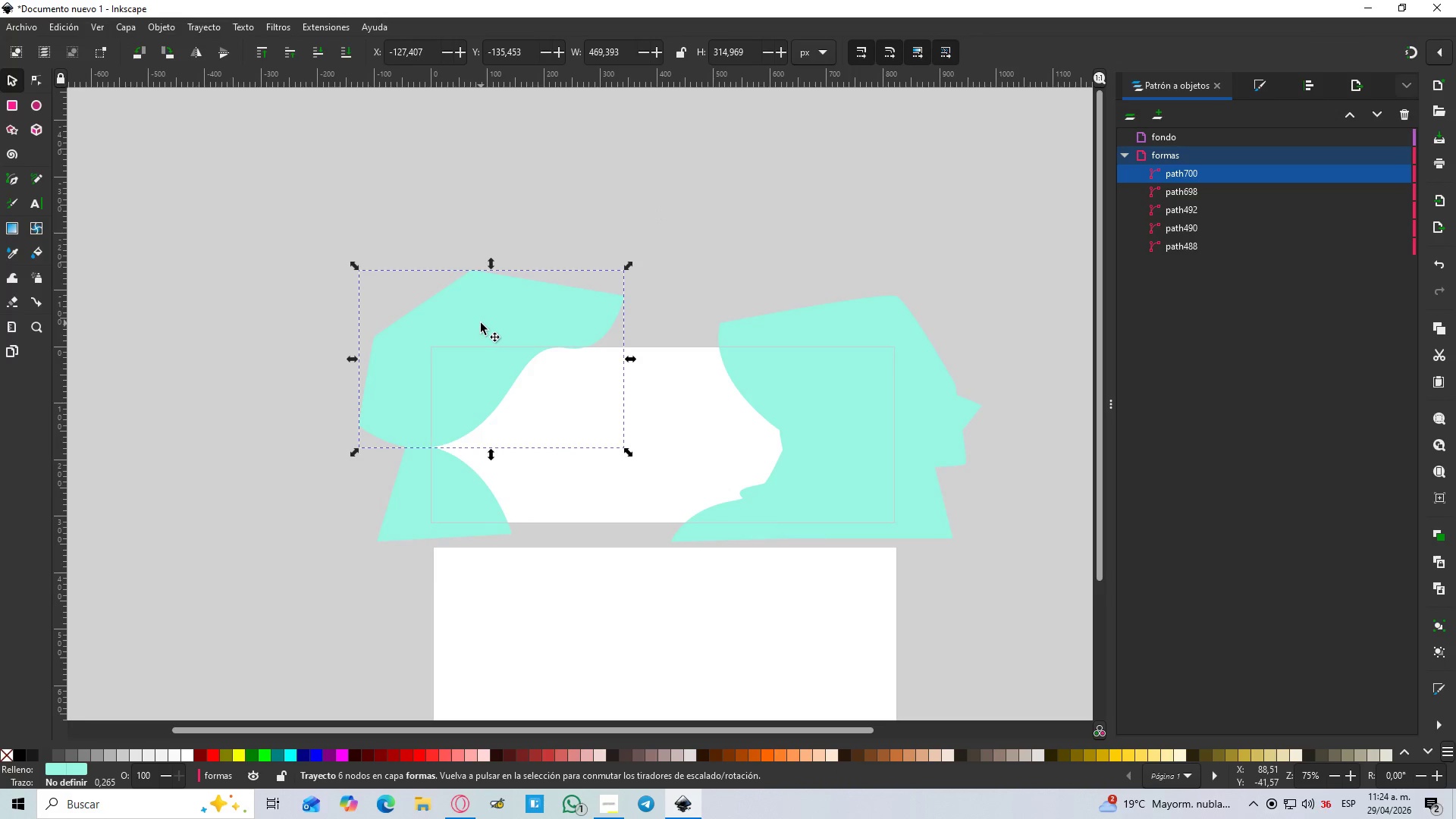 
left_click([708, 174])
 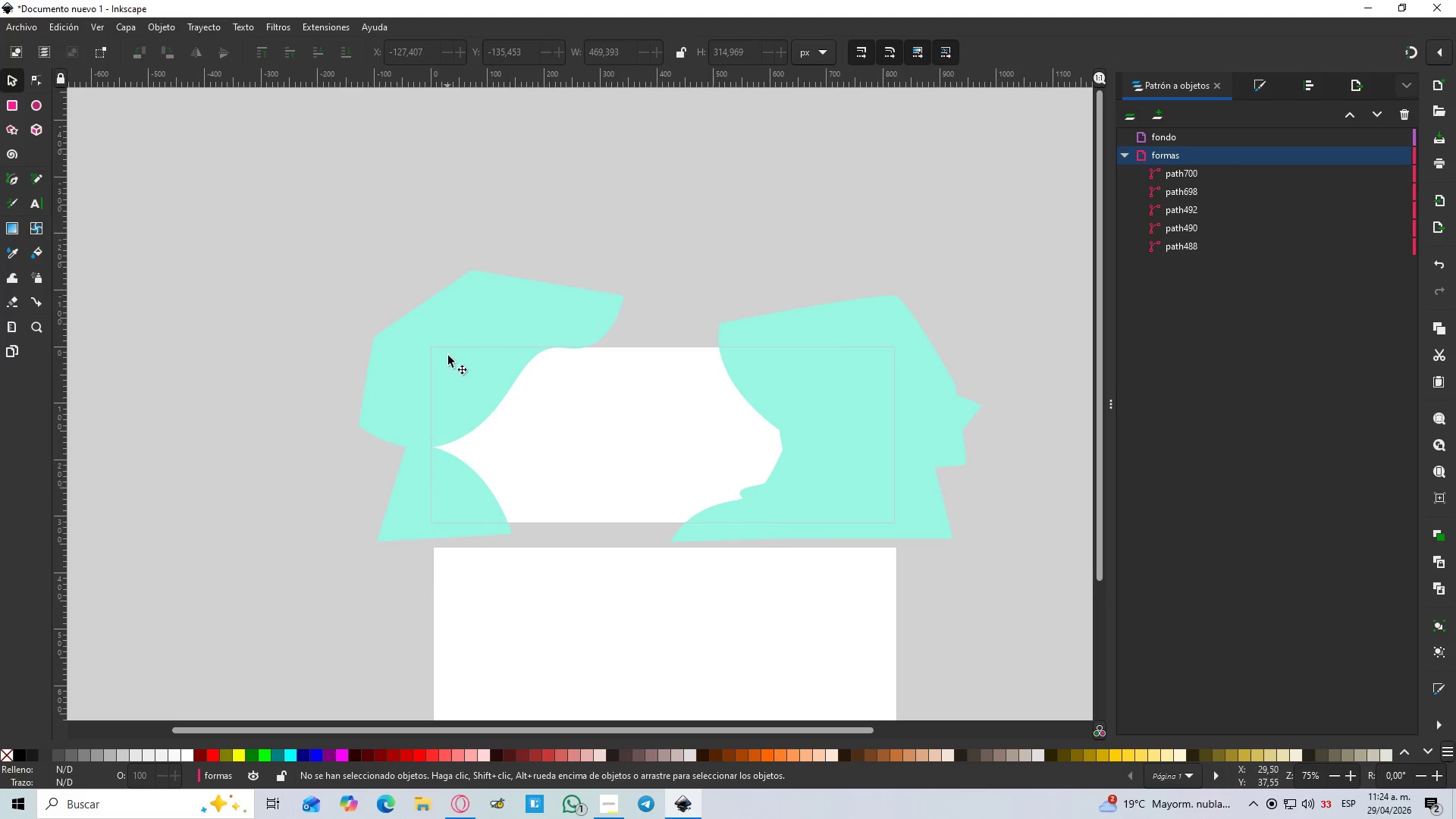 
left_click([448, 342])
 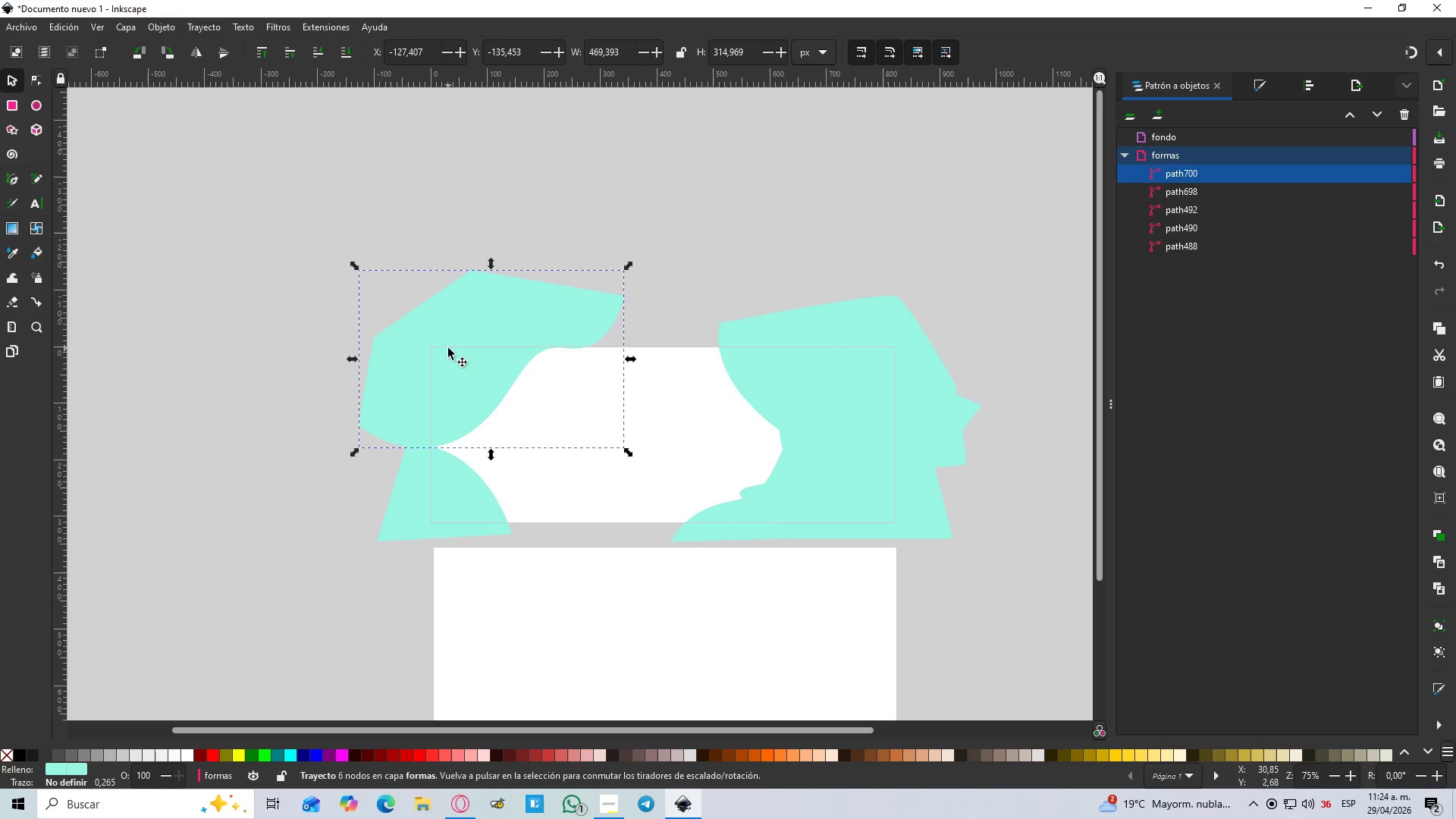 
key(Alt+AltLeft)
 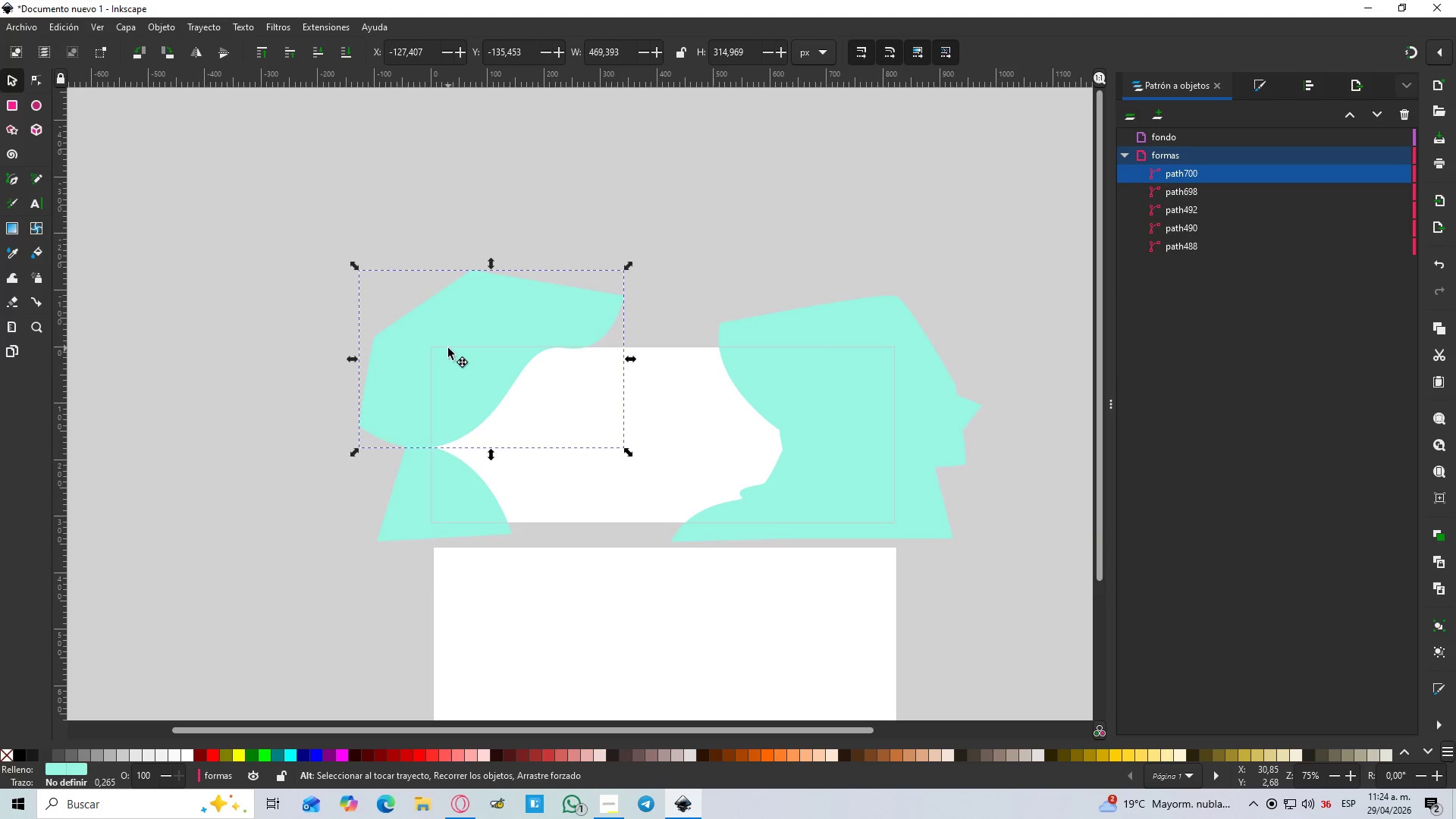 
key(Alt+Tab)